 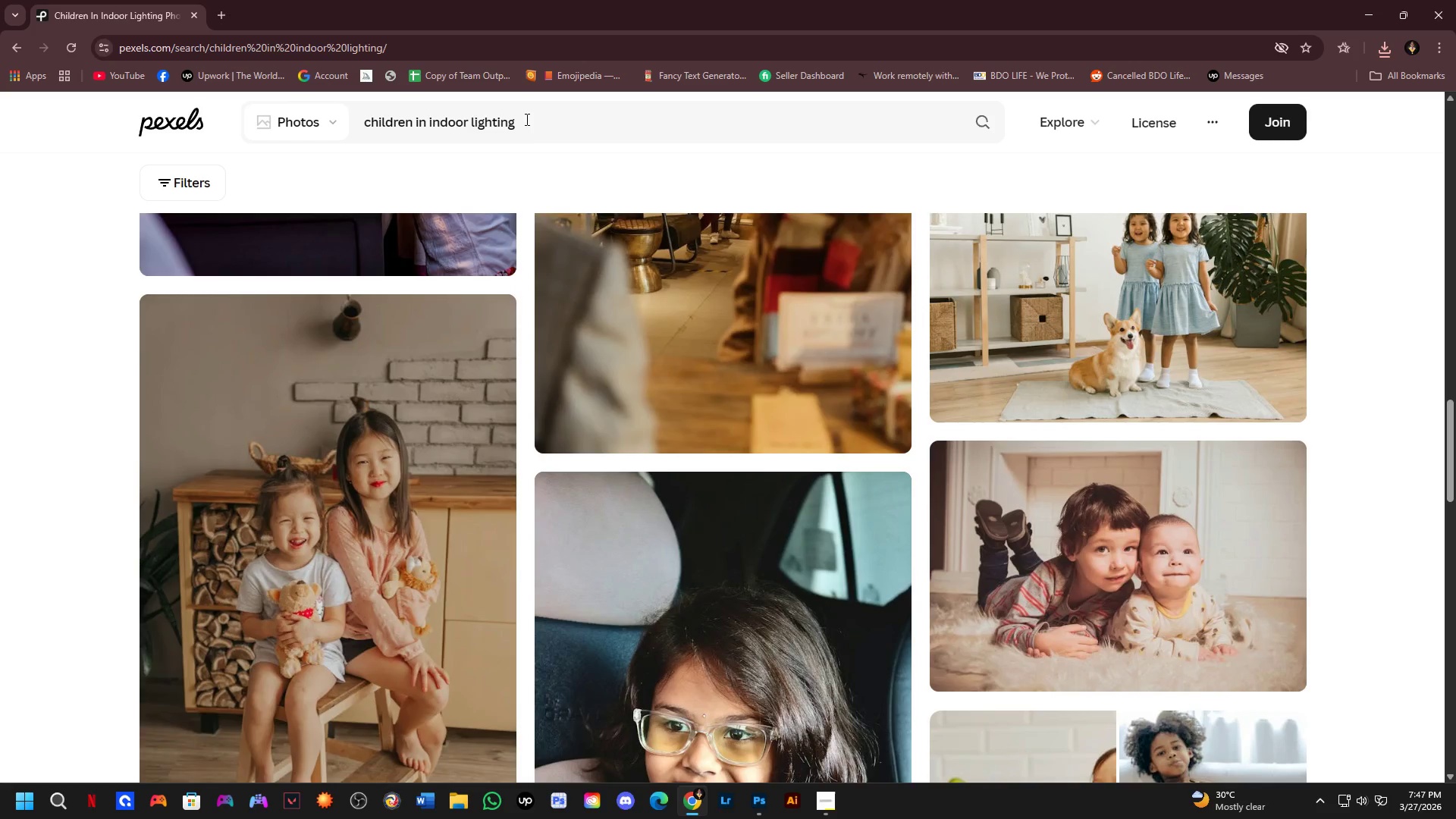 
scroll: coordinate [651, 488], scroll_direction: down, amount: 11.0
 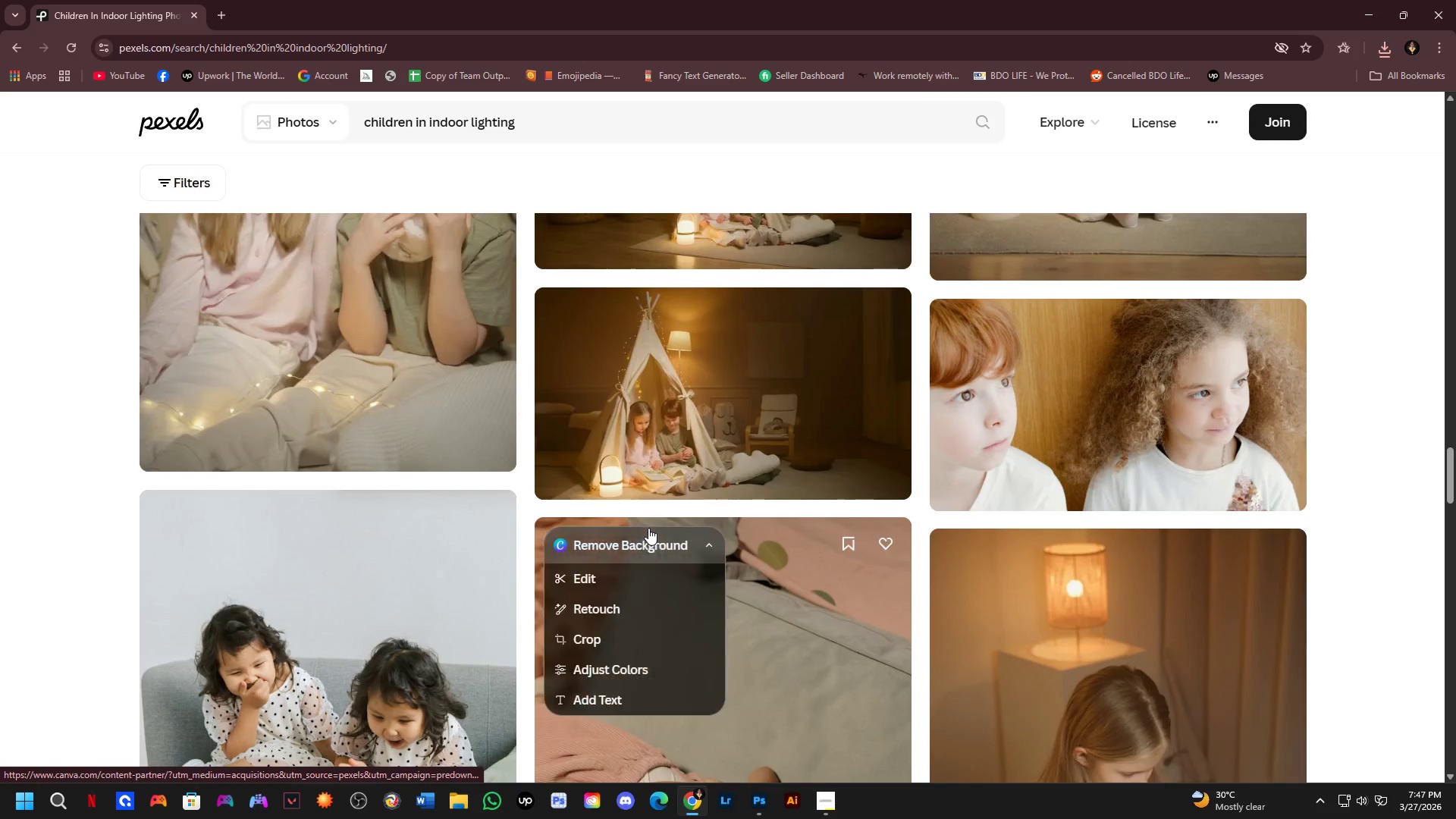 
scroll: coordinate [651, 537], scroll_direction: up, amount: 1.0
 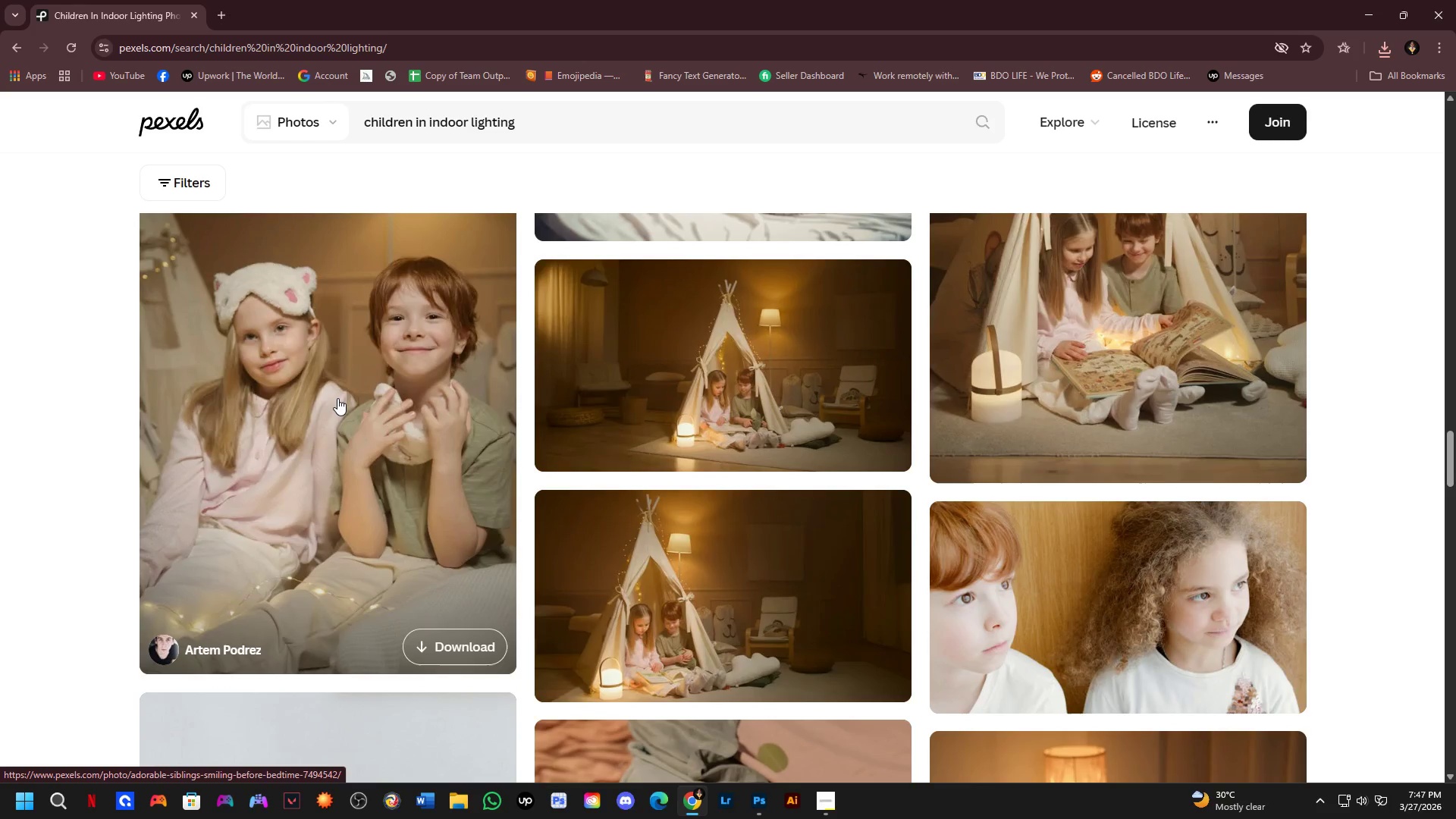 
scroll: coordinate [392, 417], scroll_direction: down, amount: 4.0
 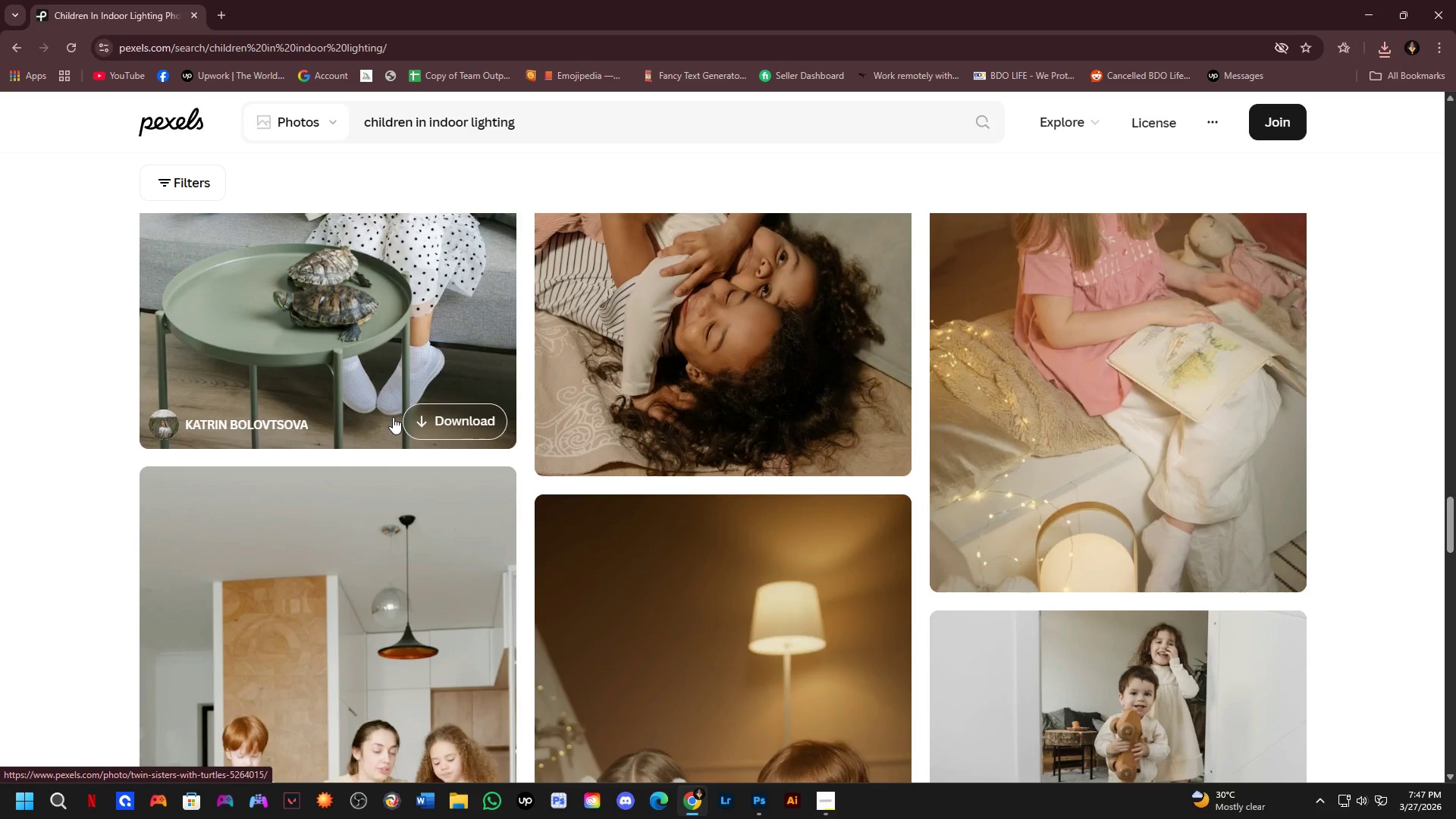 
scroll: coordinate [393, 417], scroll_direction: up, amount: 1.0
 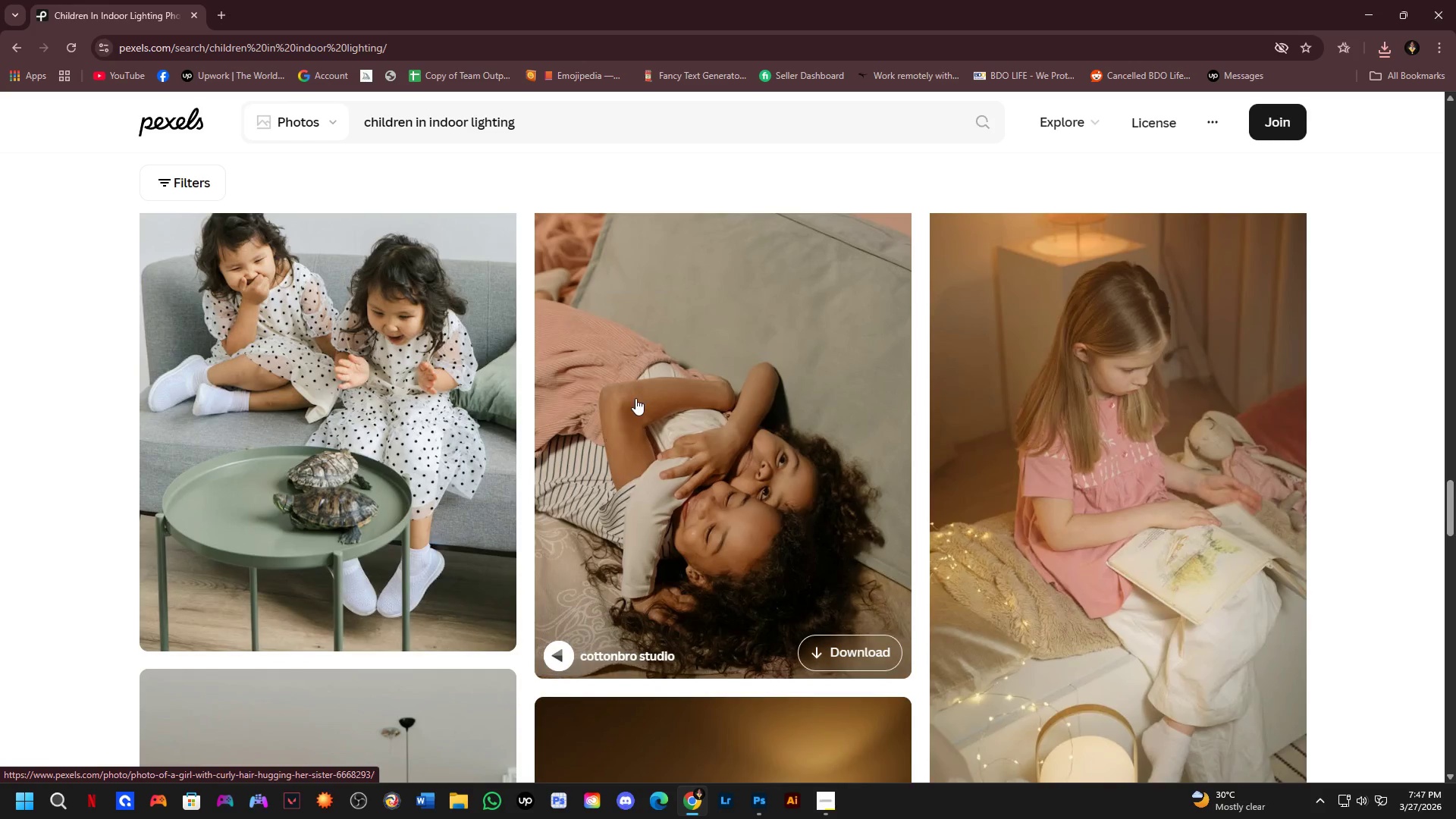 
left_click([637, 391])
 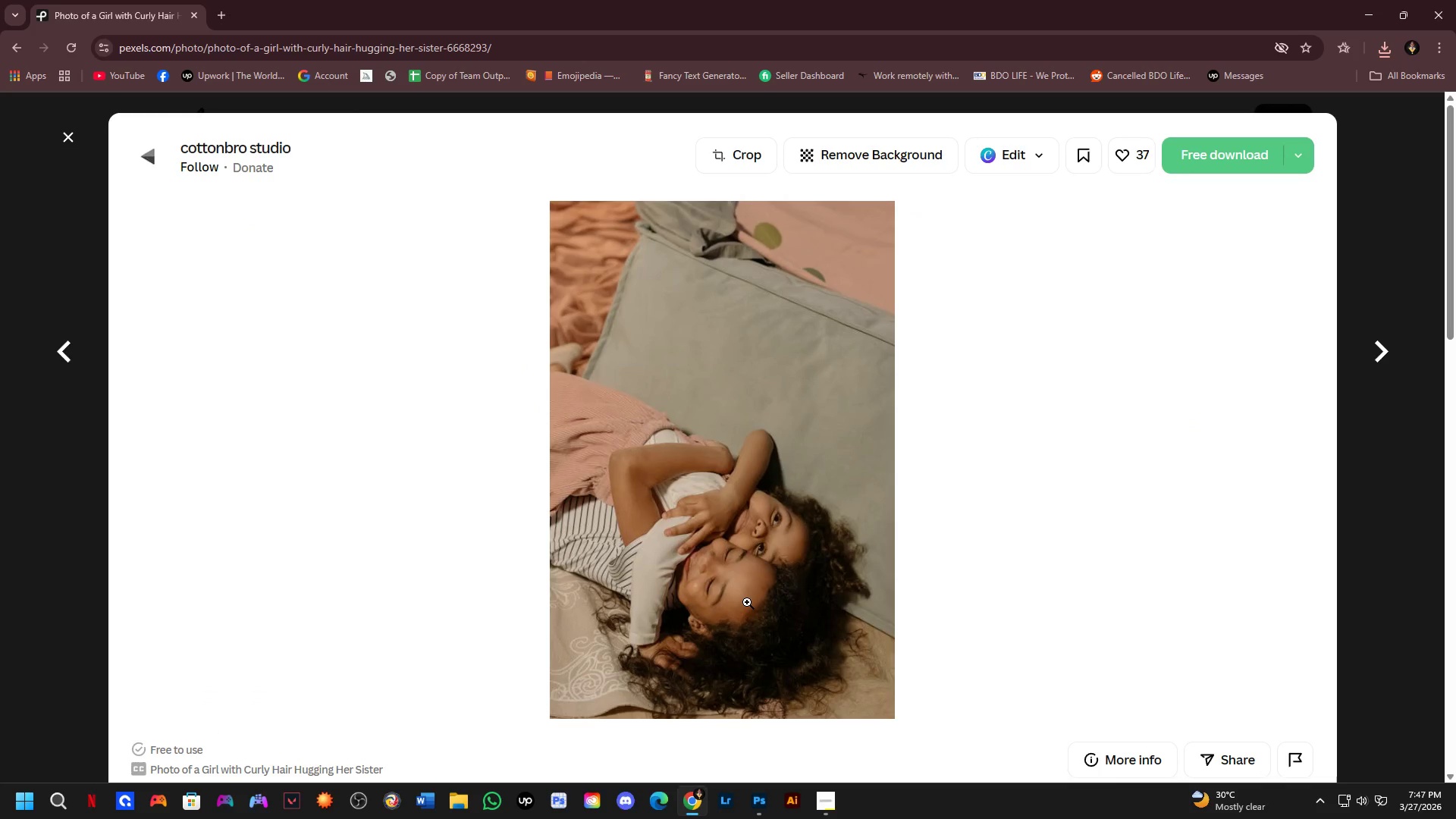 
left_click([747, 602])
 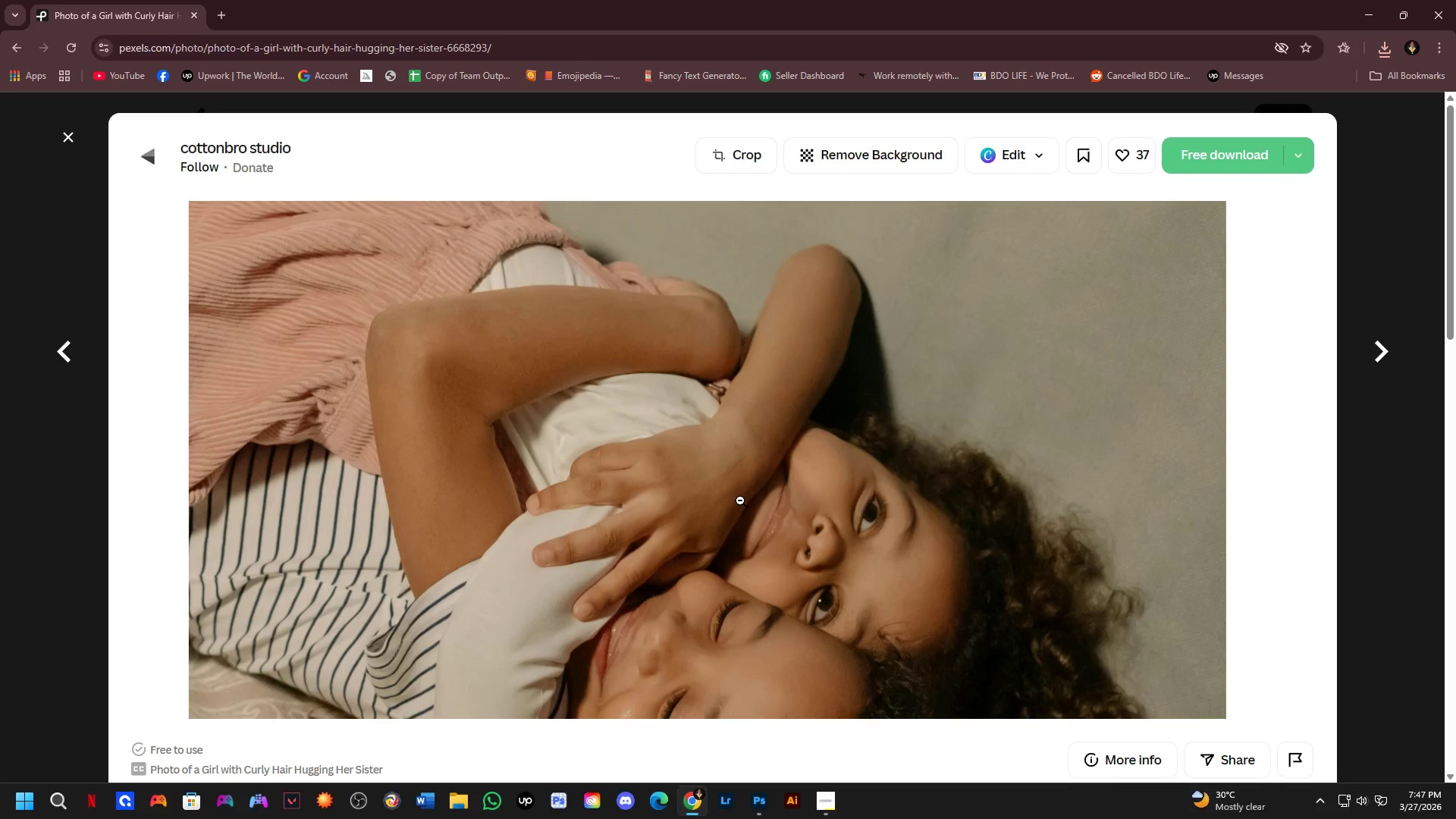 
double_click([1205, 141])
 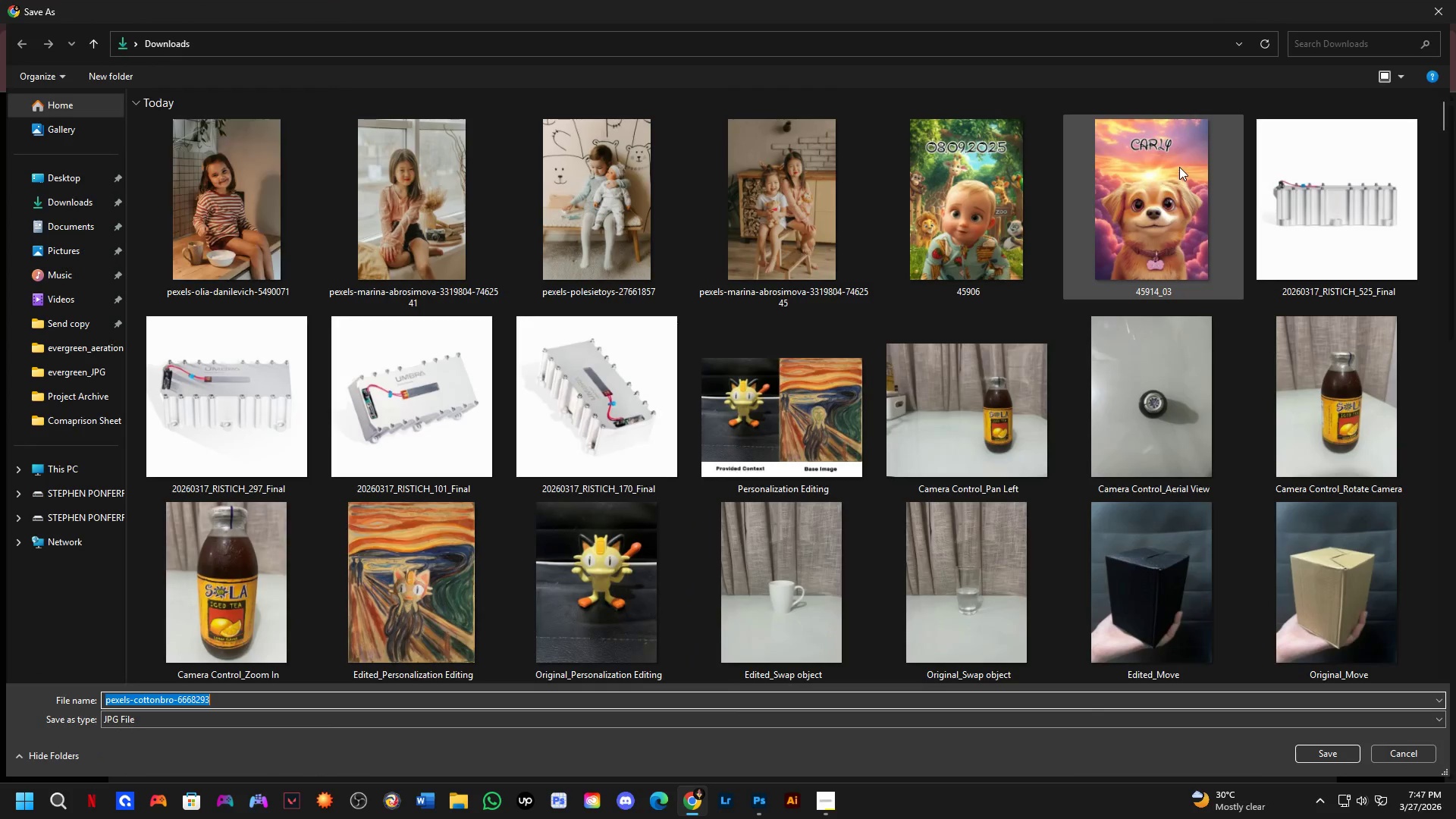 
key(NumpadEnter)
 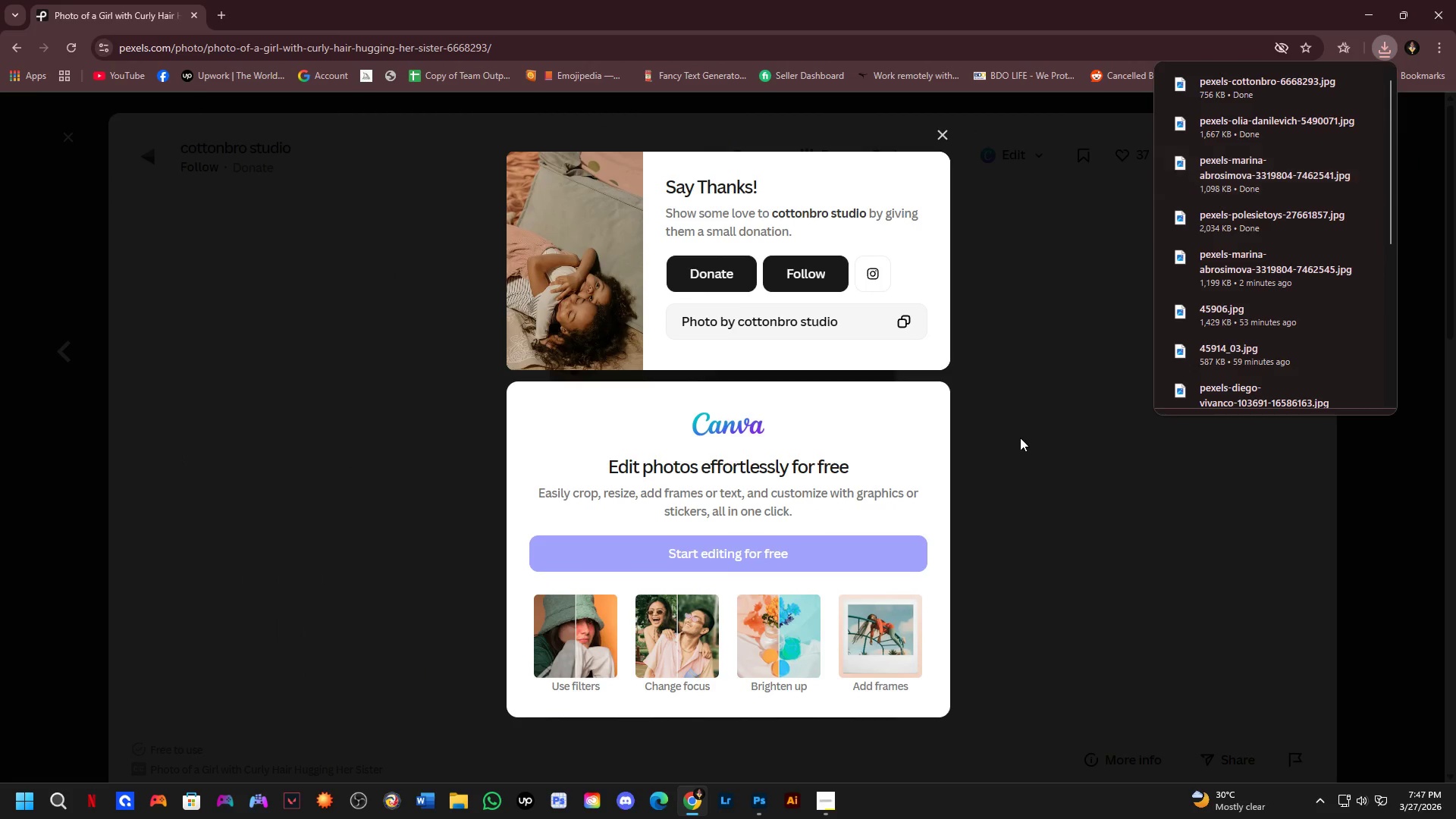 
scroll: coordinate [1002, 475], scroll_direction: down, amount: 9.0
 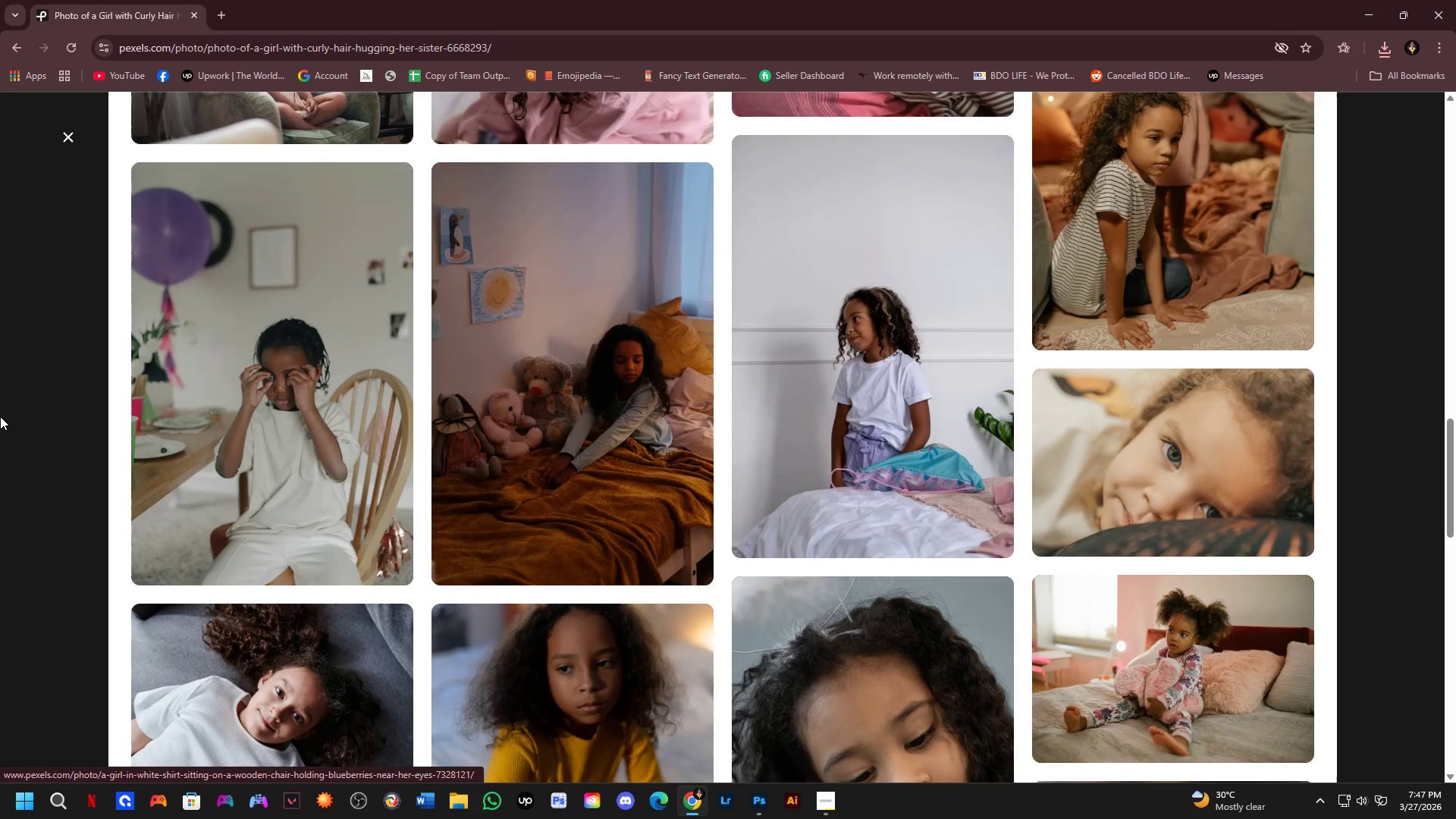 
left_click([0, 407])
 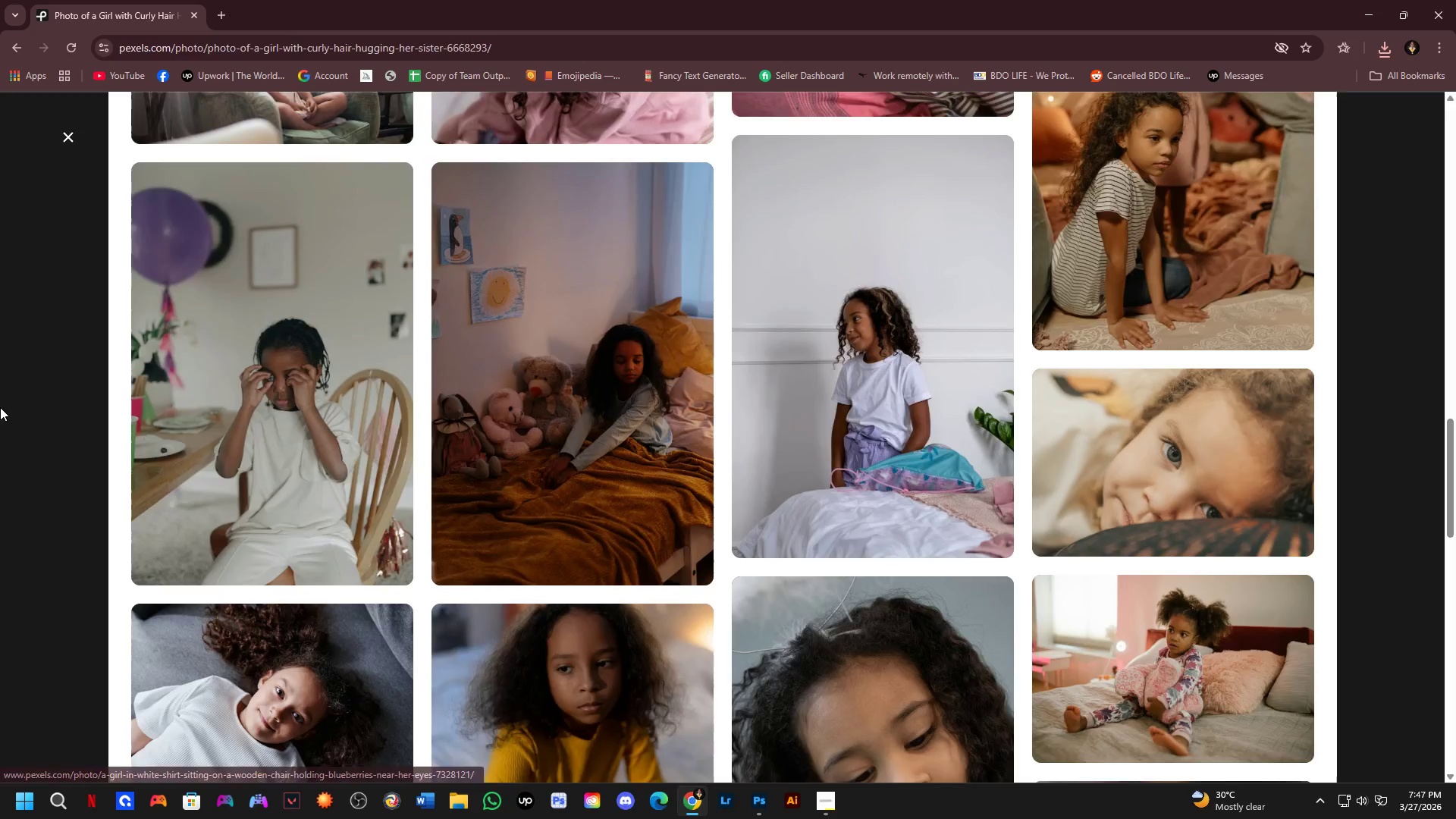 
key(Alt+AltLeft)
 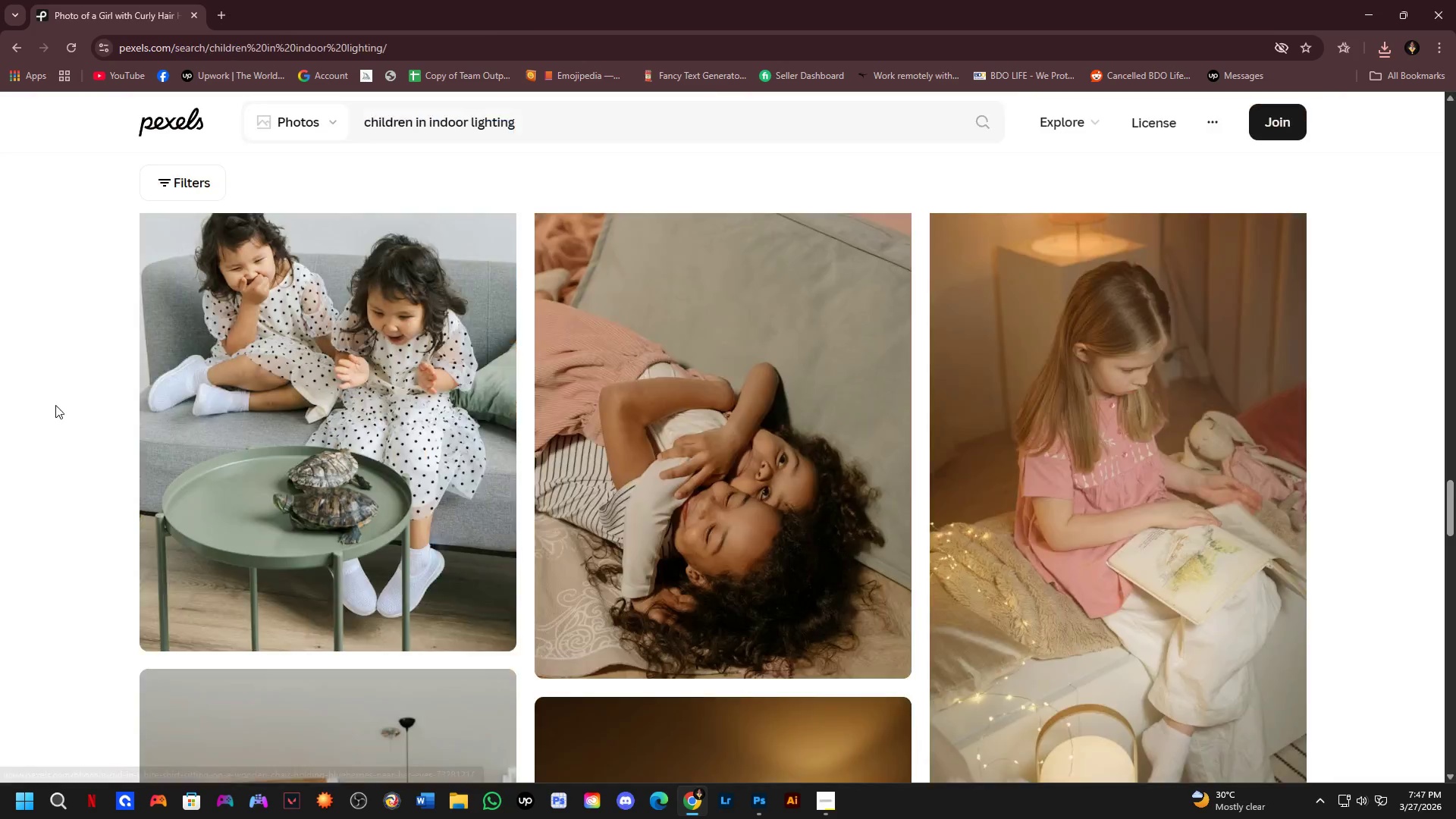 
key(Alt+Tab)